 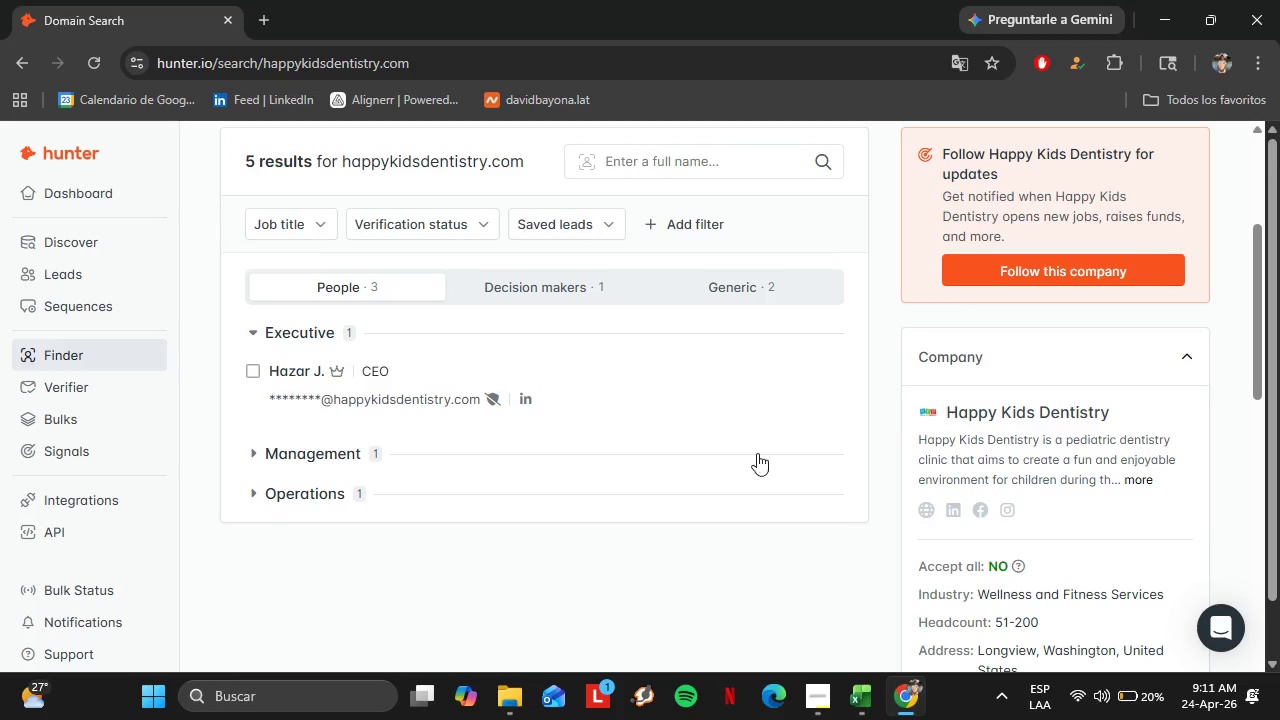 
double_click([339, 458])
 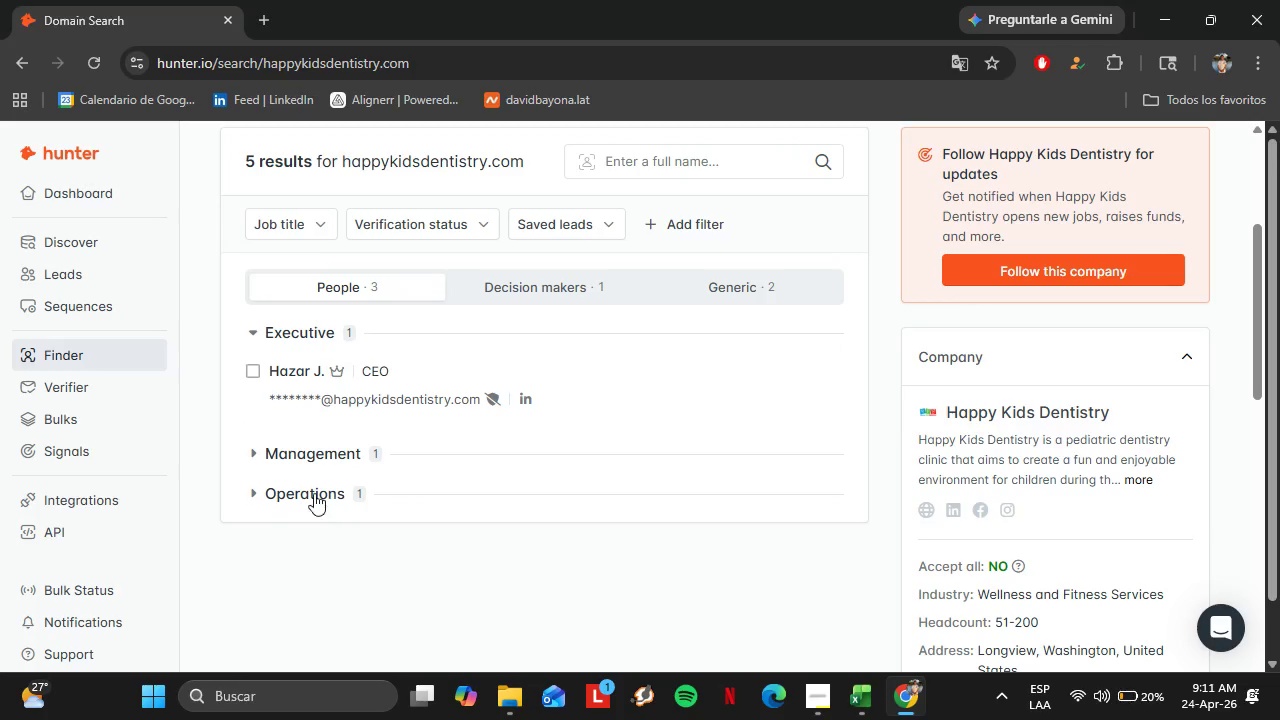 
left_click([313, 491])
 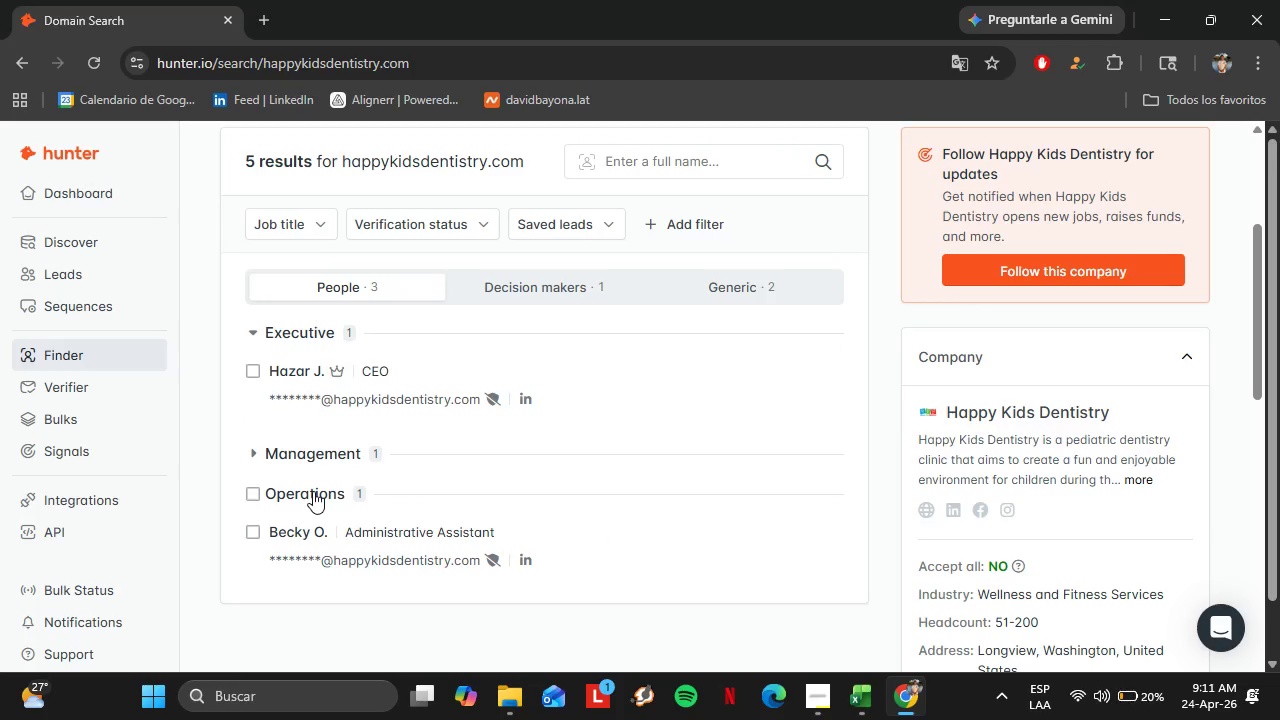 
left_click([313, 491])
 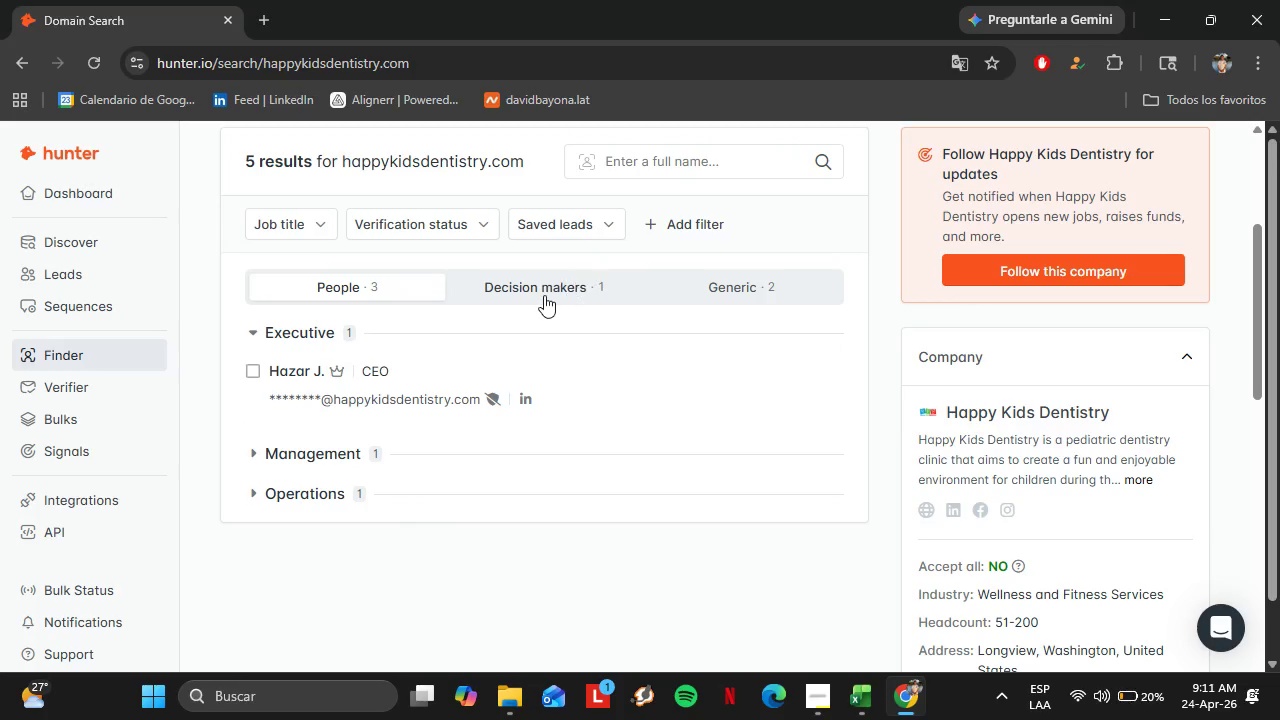 
left_click([544, 295])
 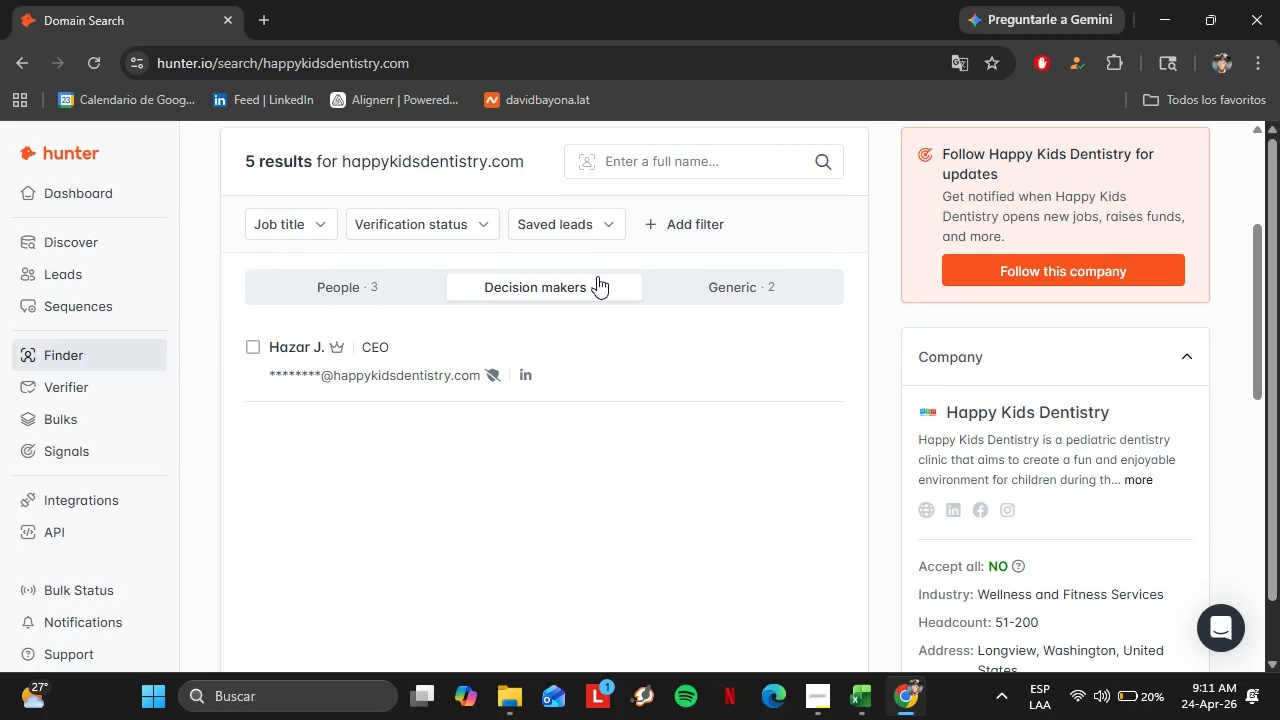 
scroll: coordinate [598, 276], scroll_direction: up, amount: 2.0
 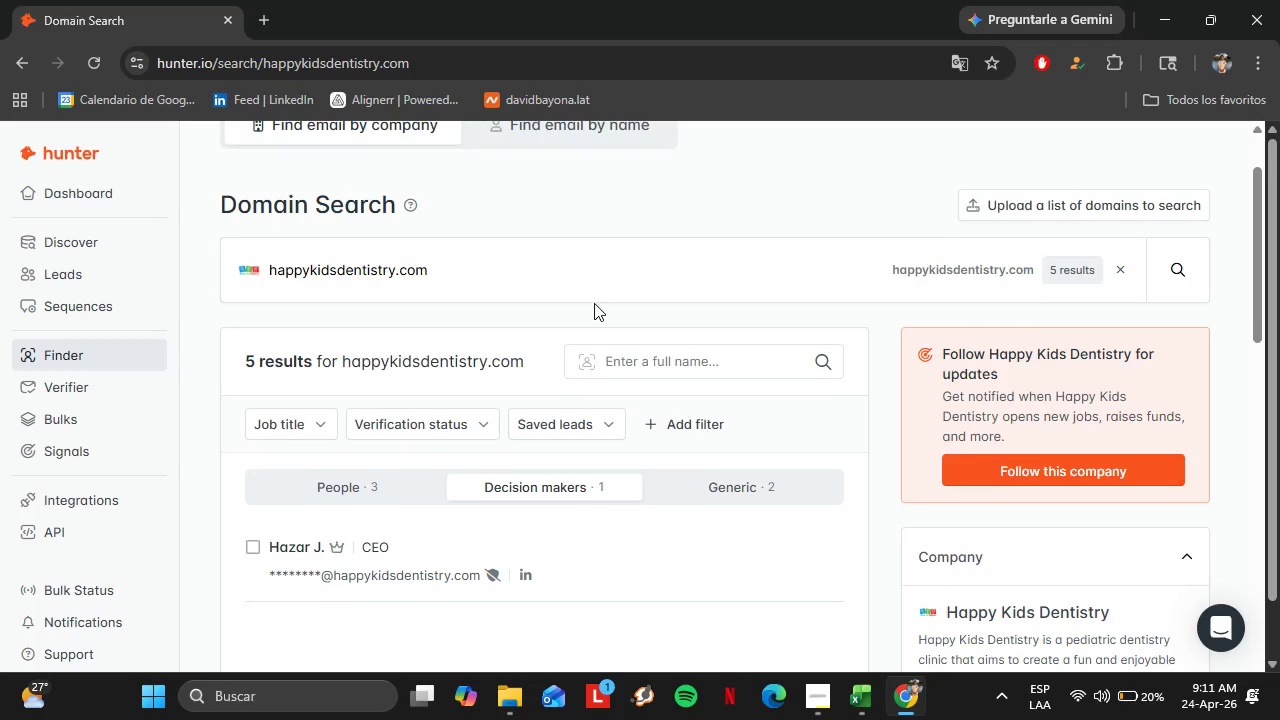 
scroll: coordinate [597, 342], scroll_direction: down, amount: 2.0
 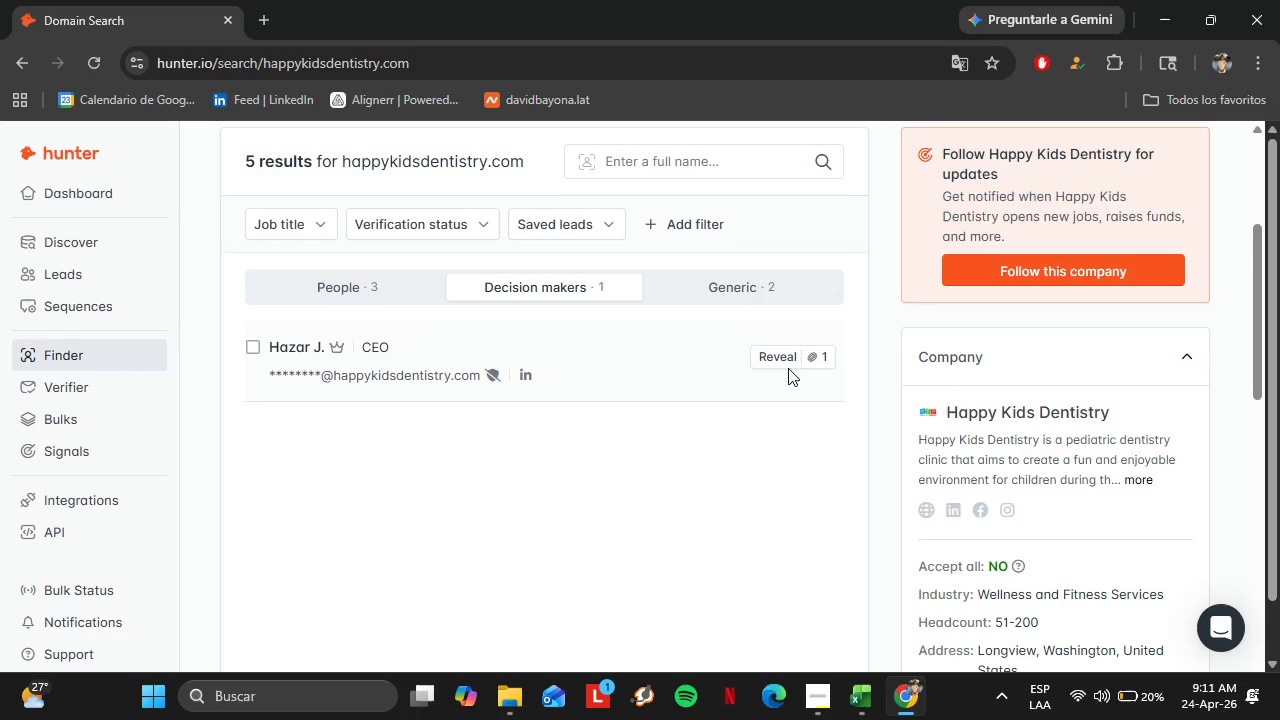 
left_click([781, 364])
 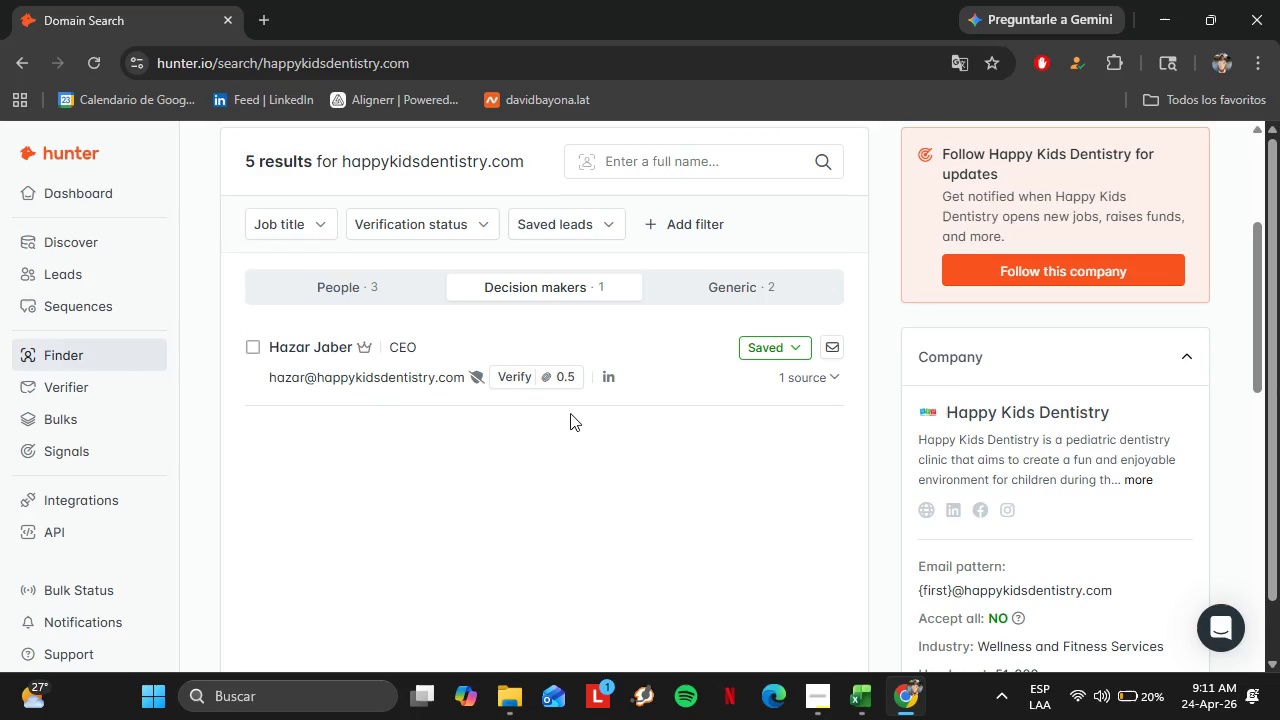 
left_click([509, 378])
 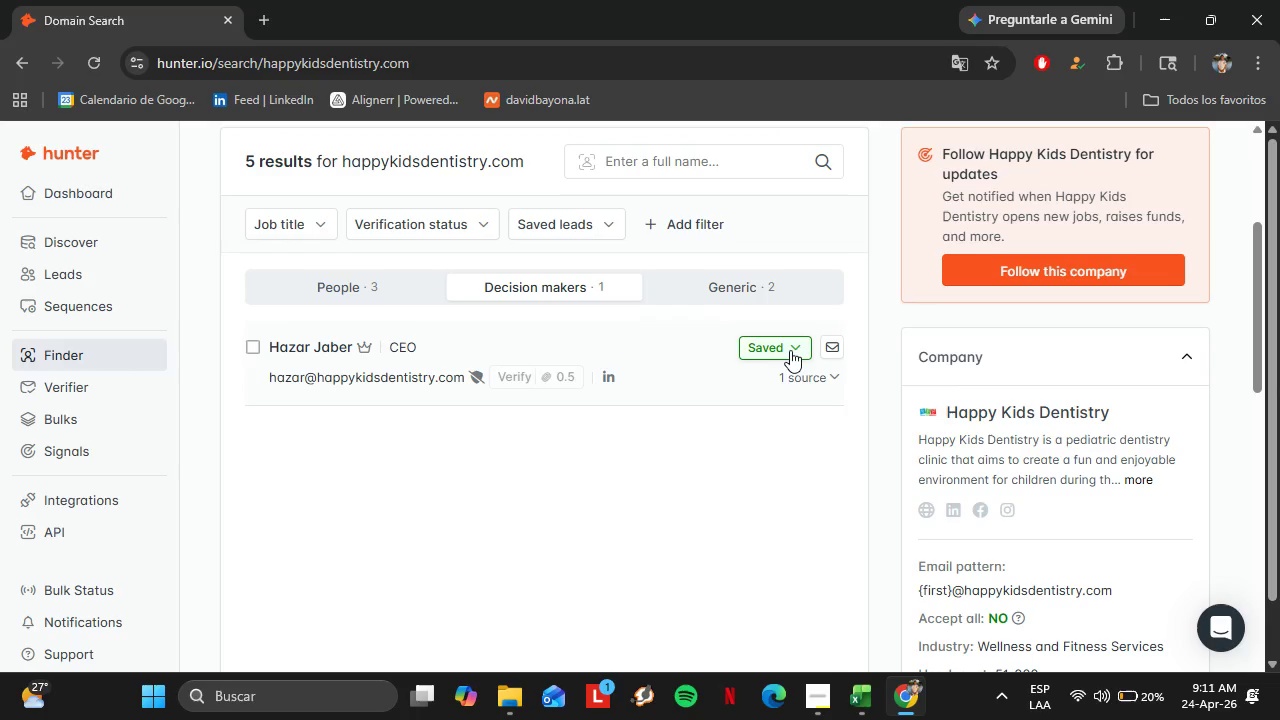 
left_click([780, 349])
 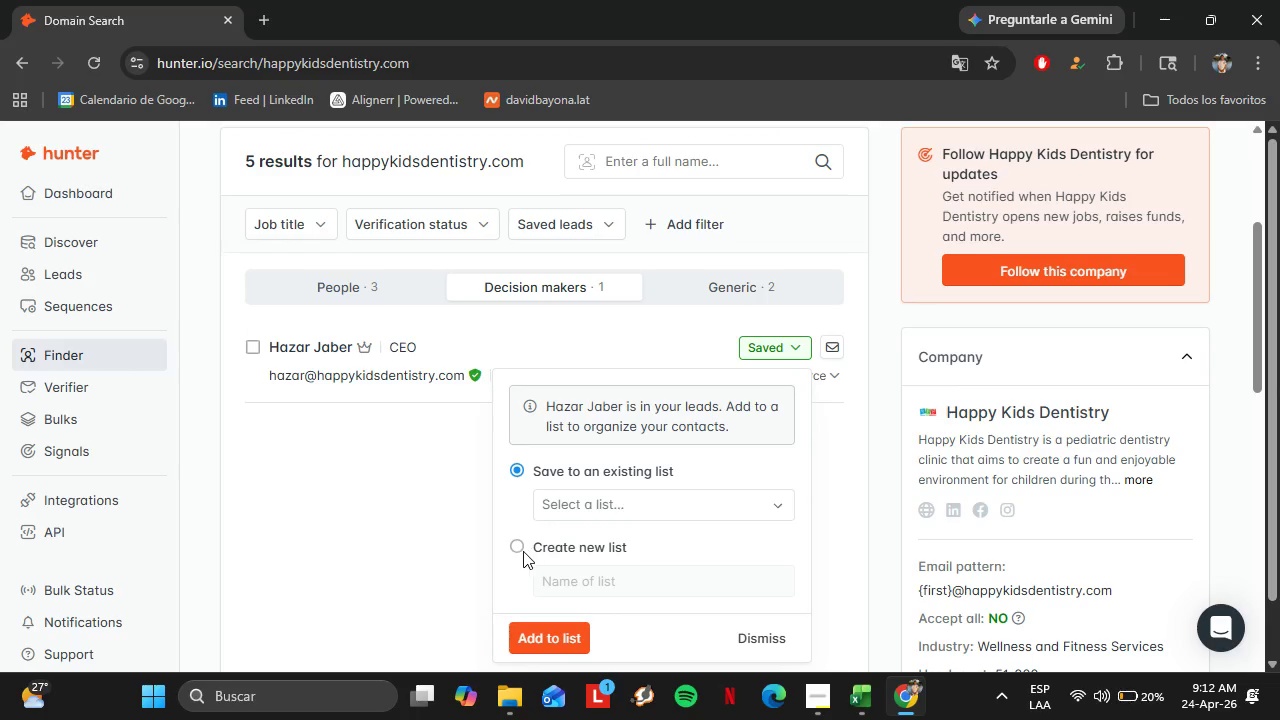 
left_click([516, 547])
 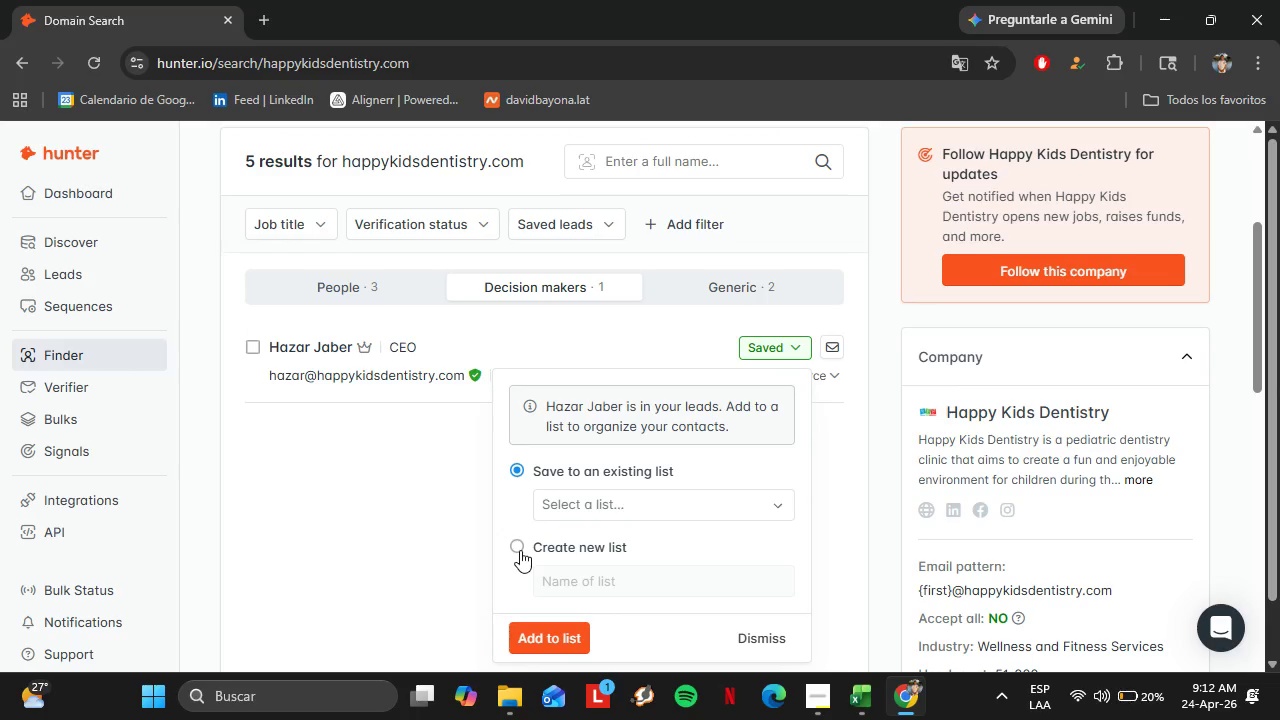 
left_click([564, 570])
 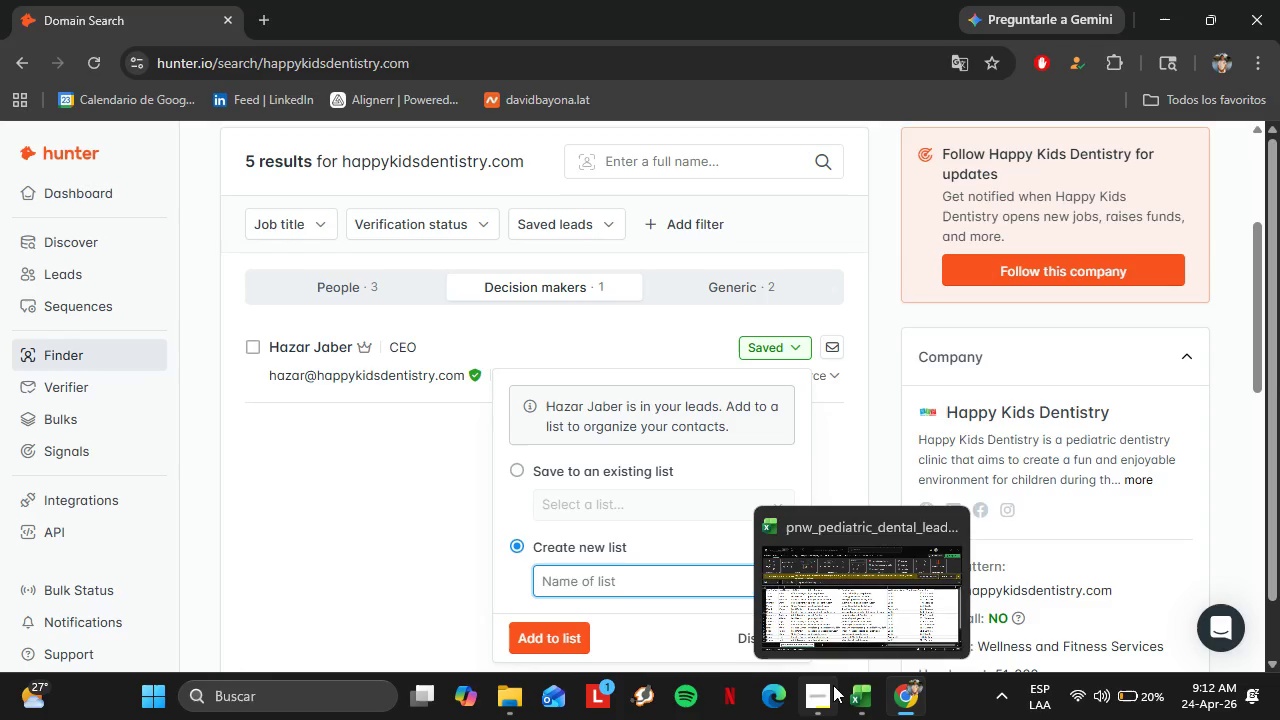 
left_click([829, 685])